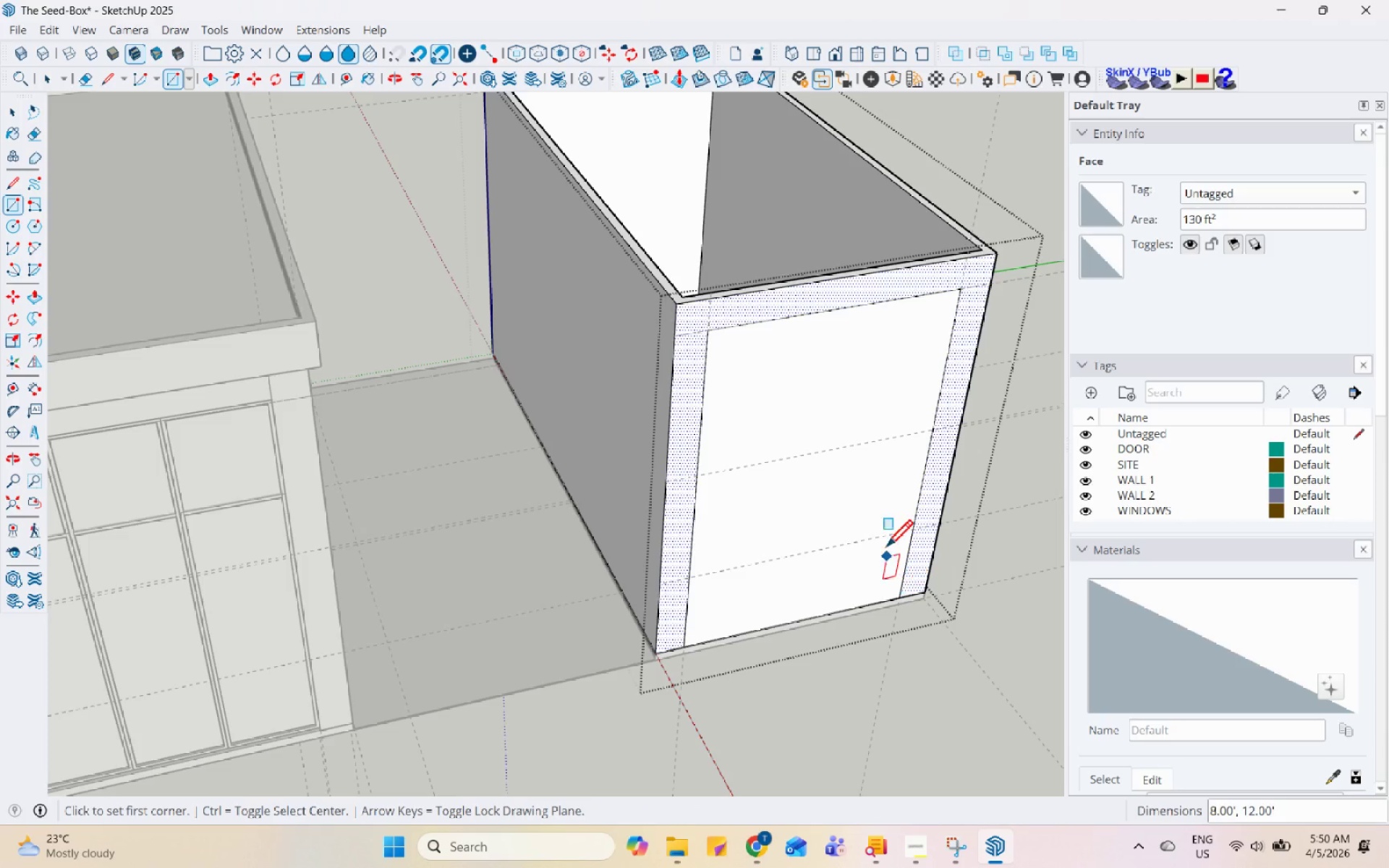 
key(Space)
 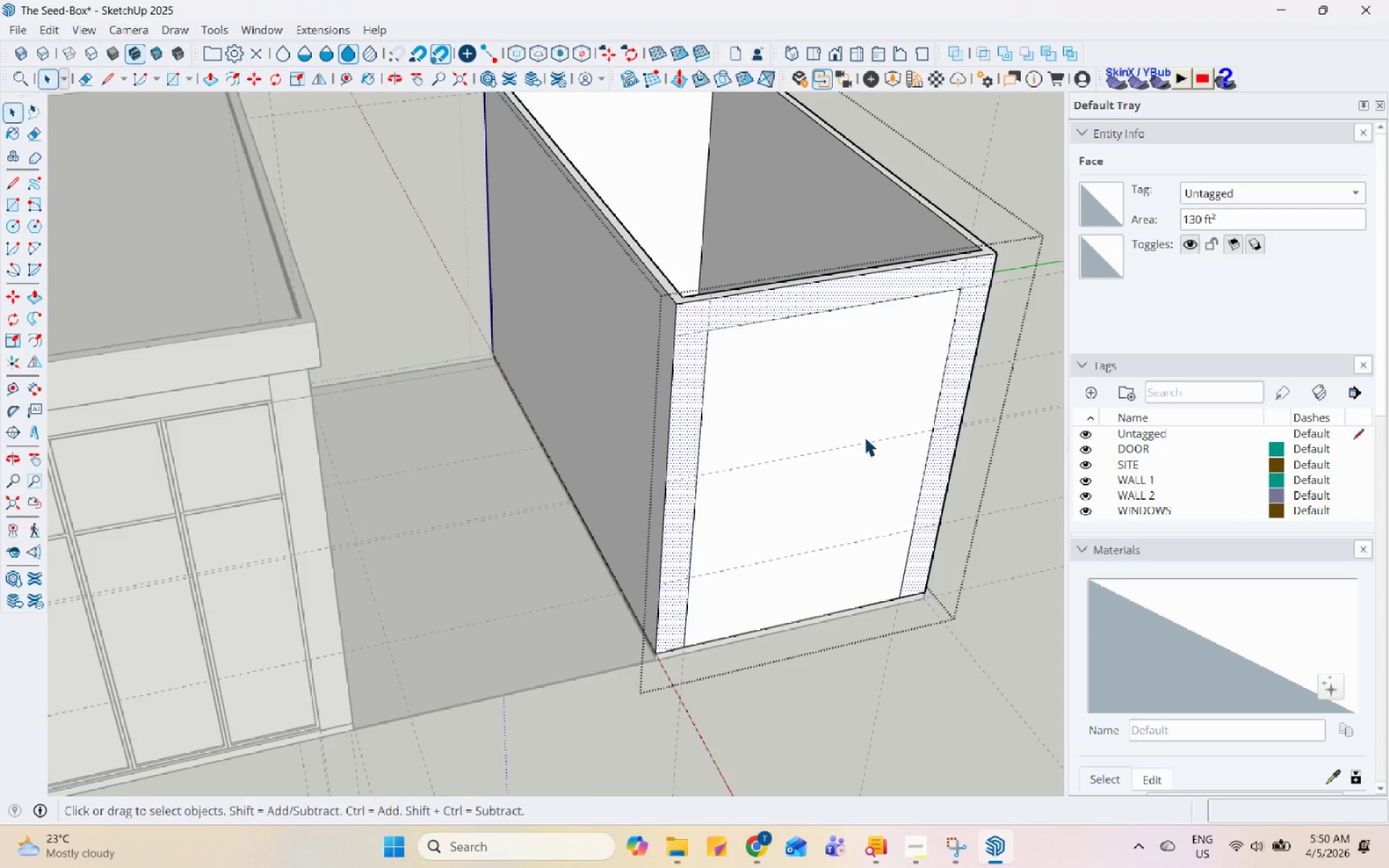 
double_click([865, 437])
 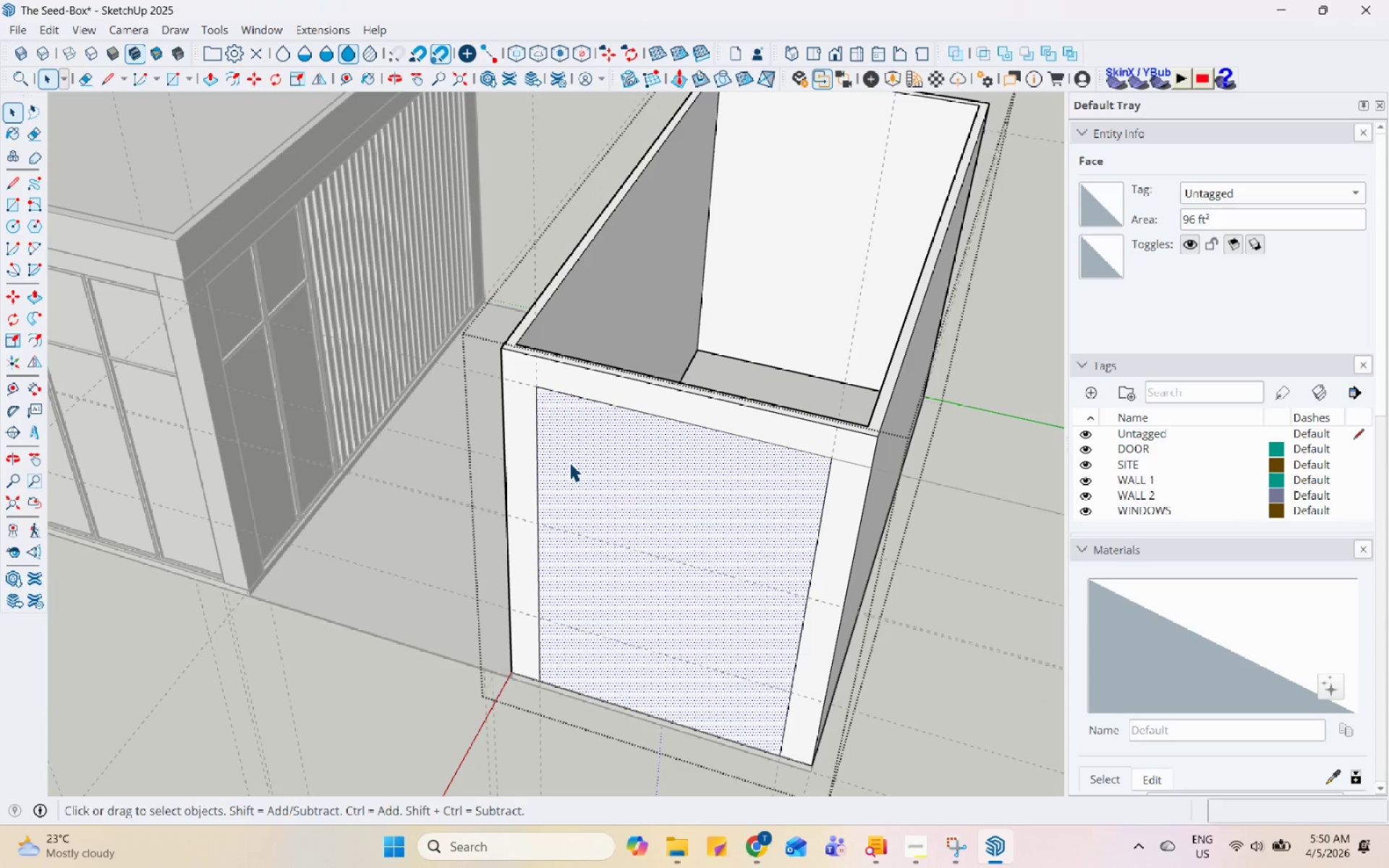 
key(P)
 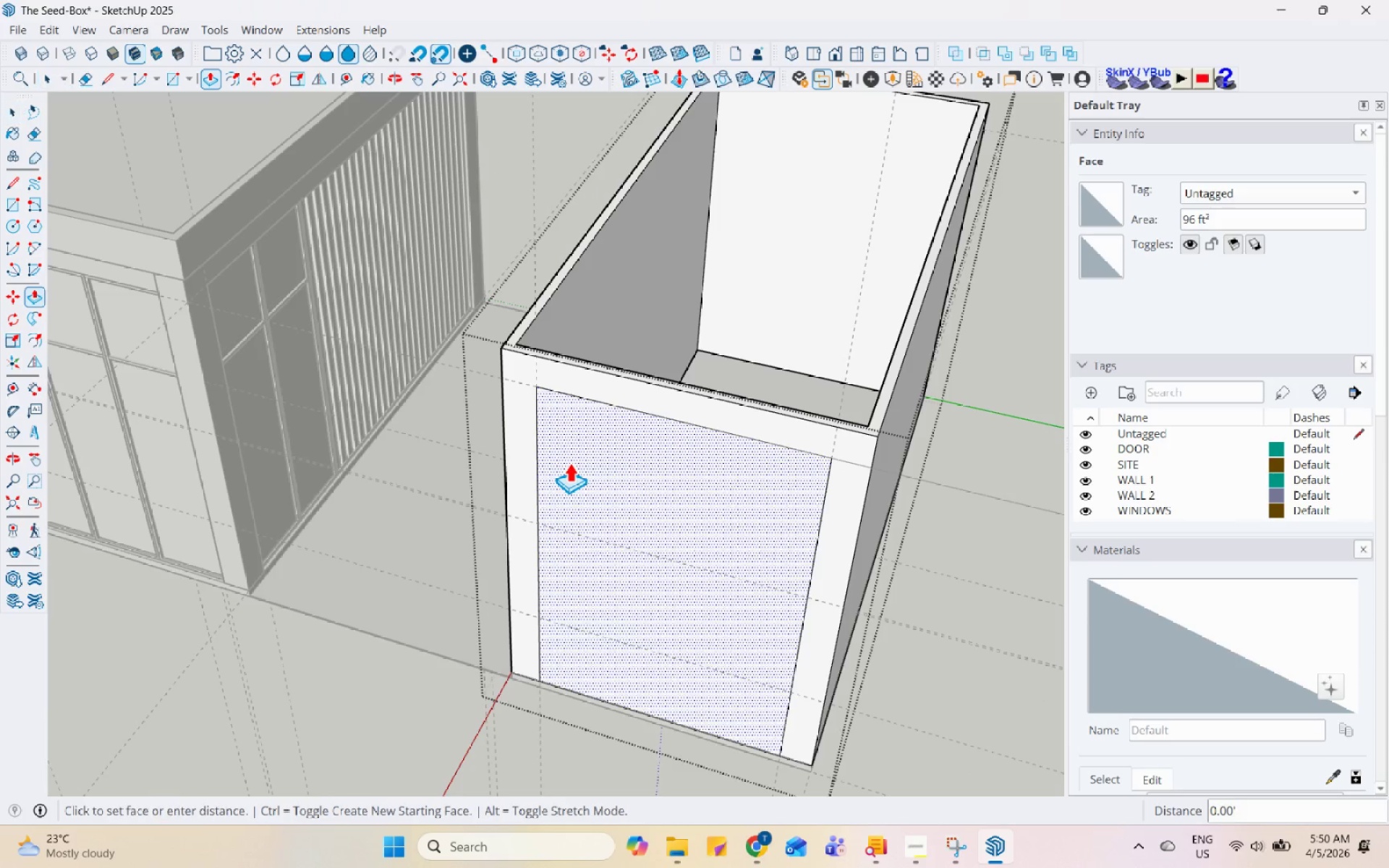 
left_click([569, 462])
 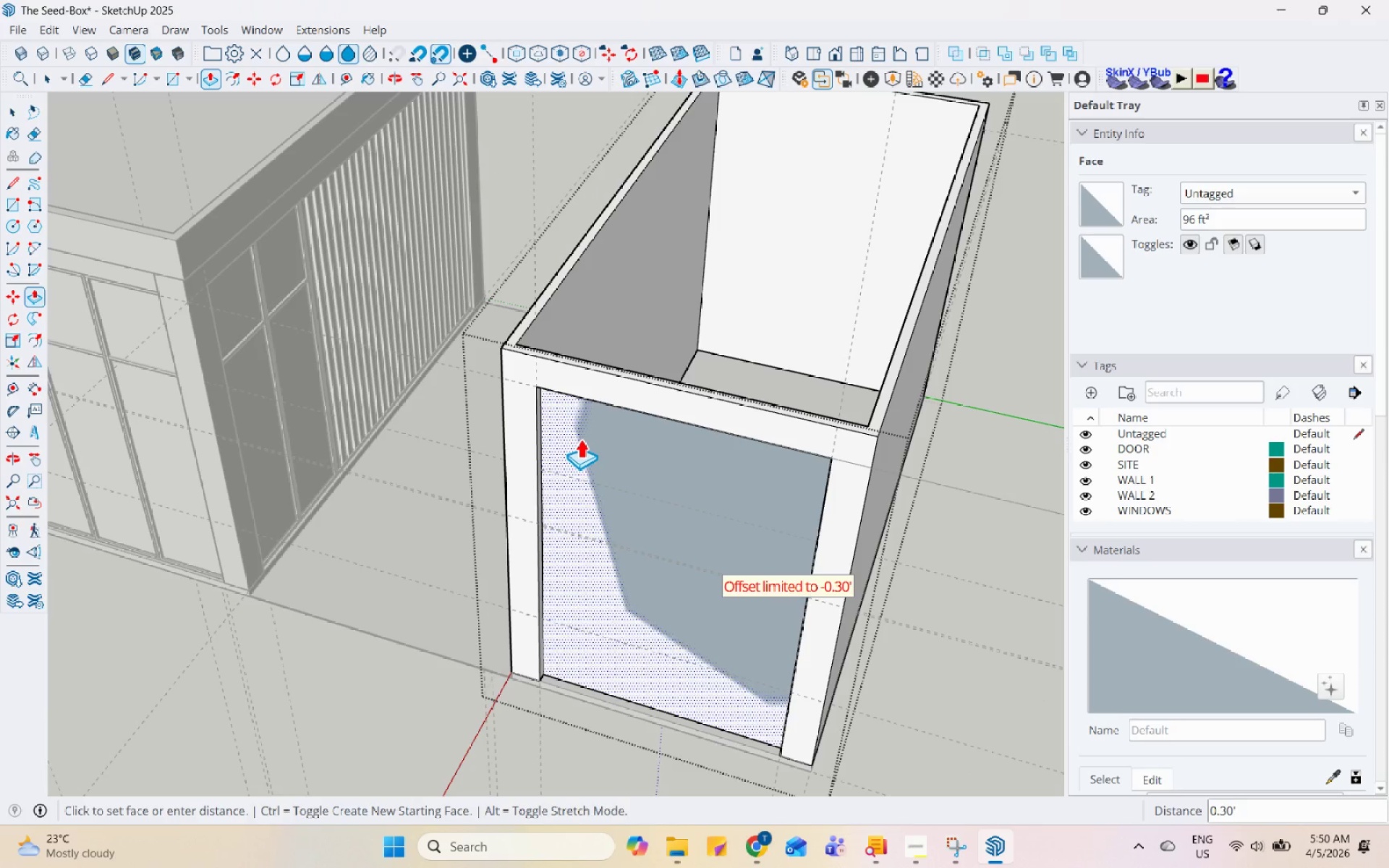 
left_click([580, 438])
 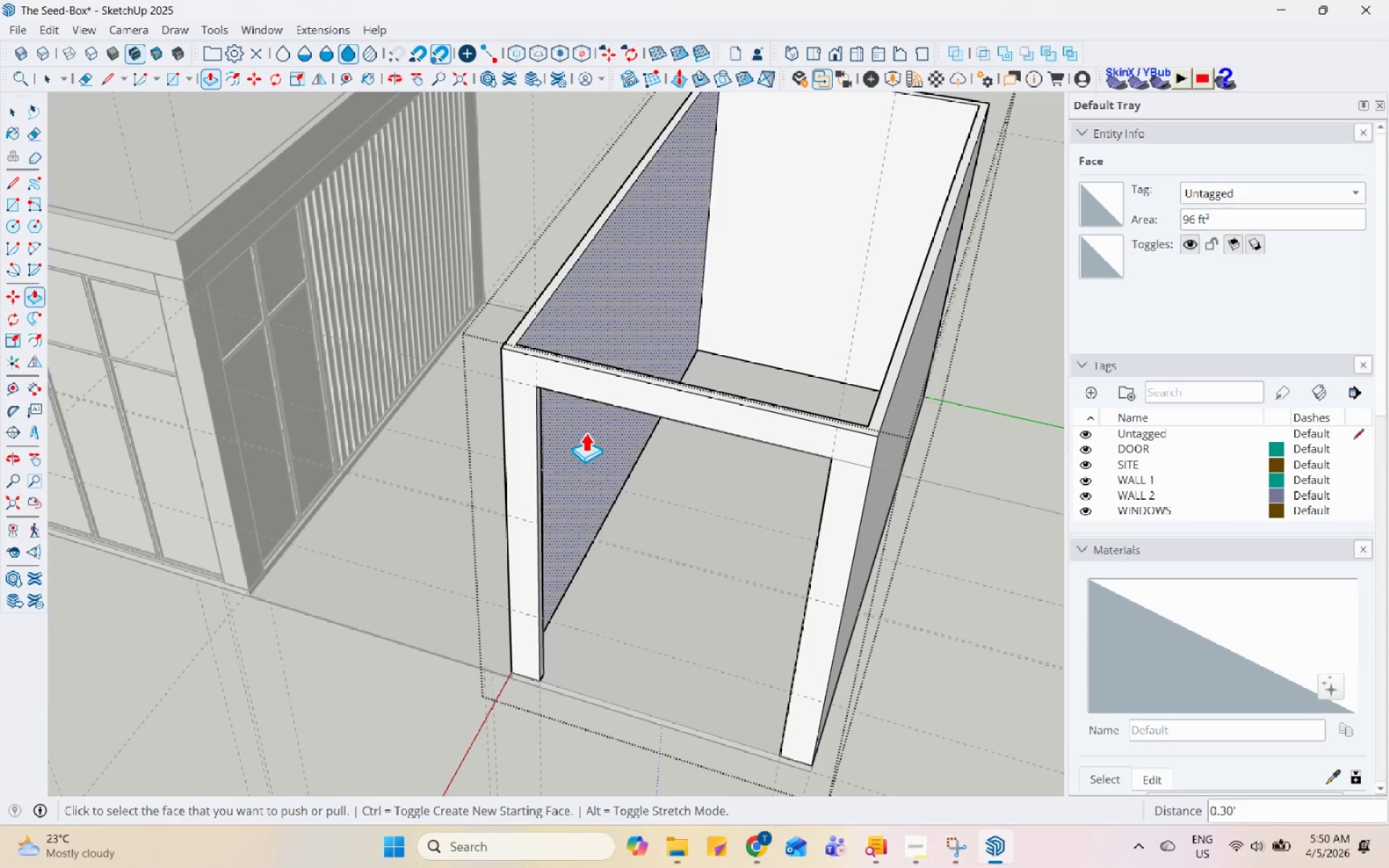 
scroll: coordinate [626, 433], scroll_direction: down, amount: 5.0
 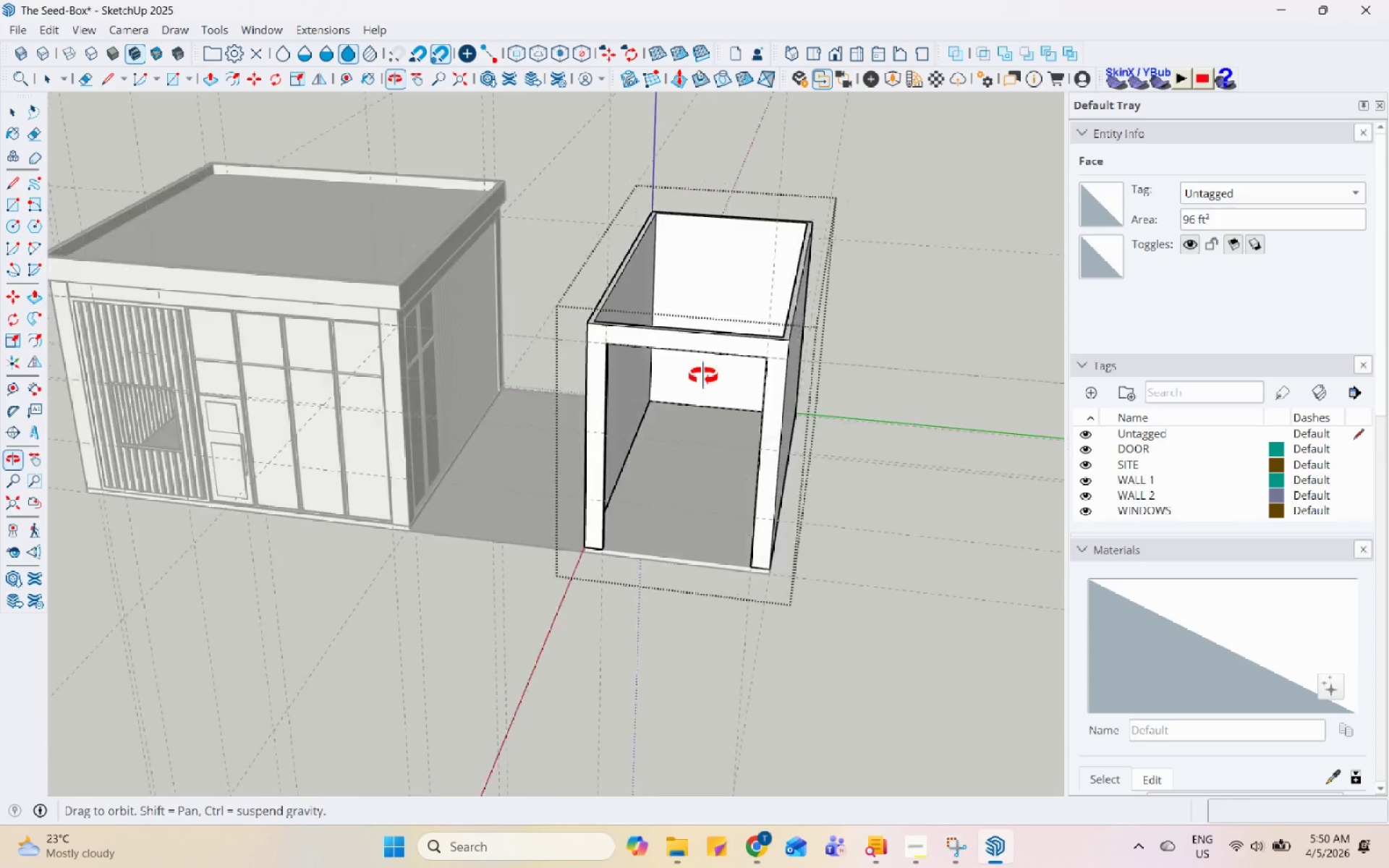 
key(Space)
 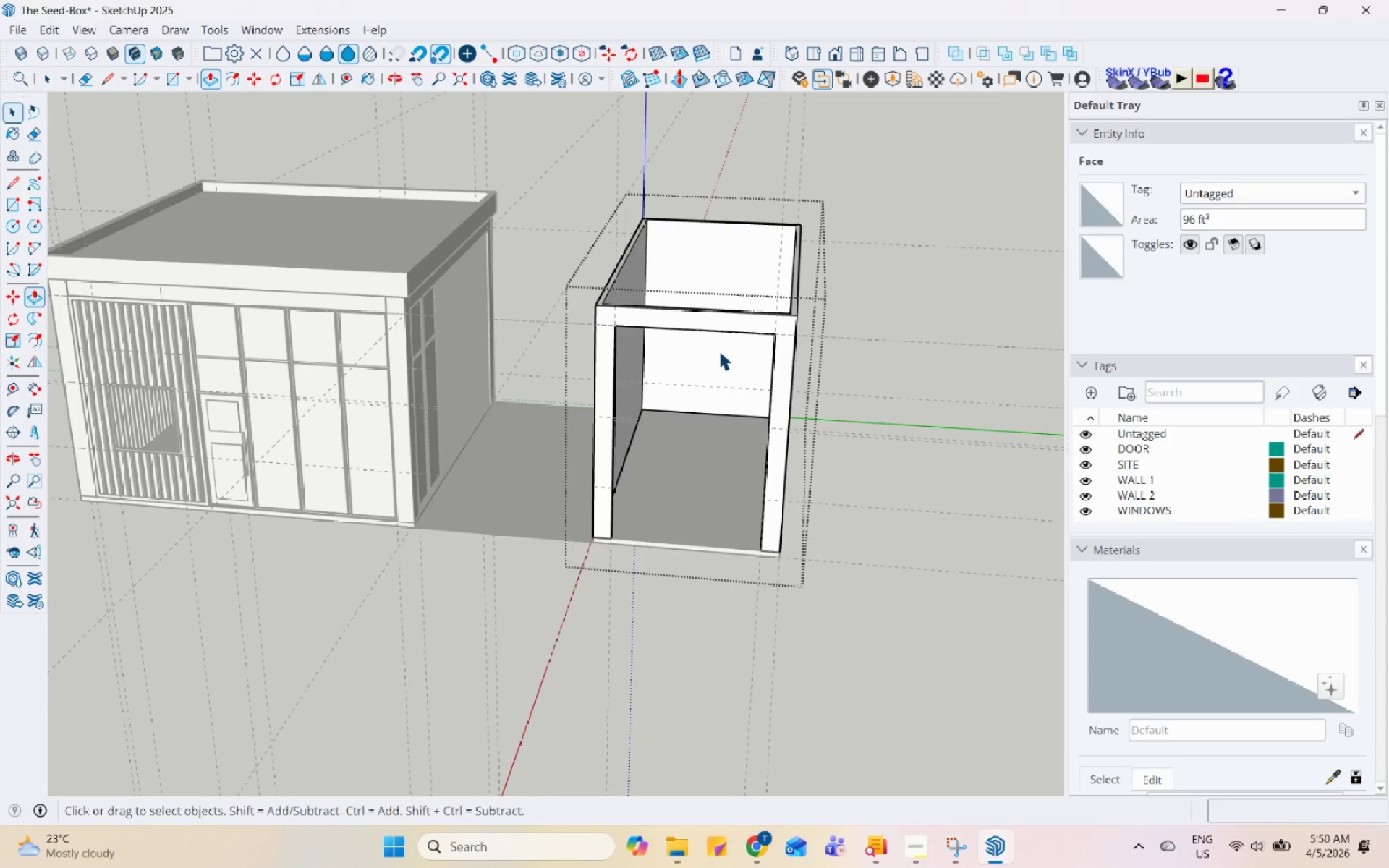 
scroll: coordinate [719, 350], scroll_direction: down, amount: 4.0
 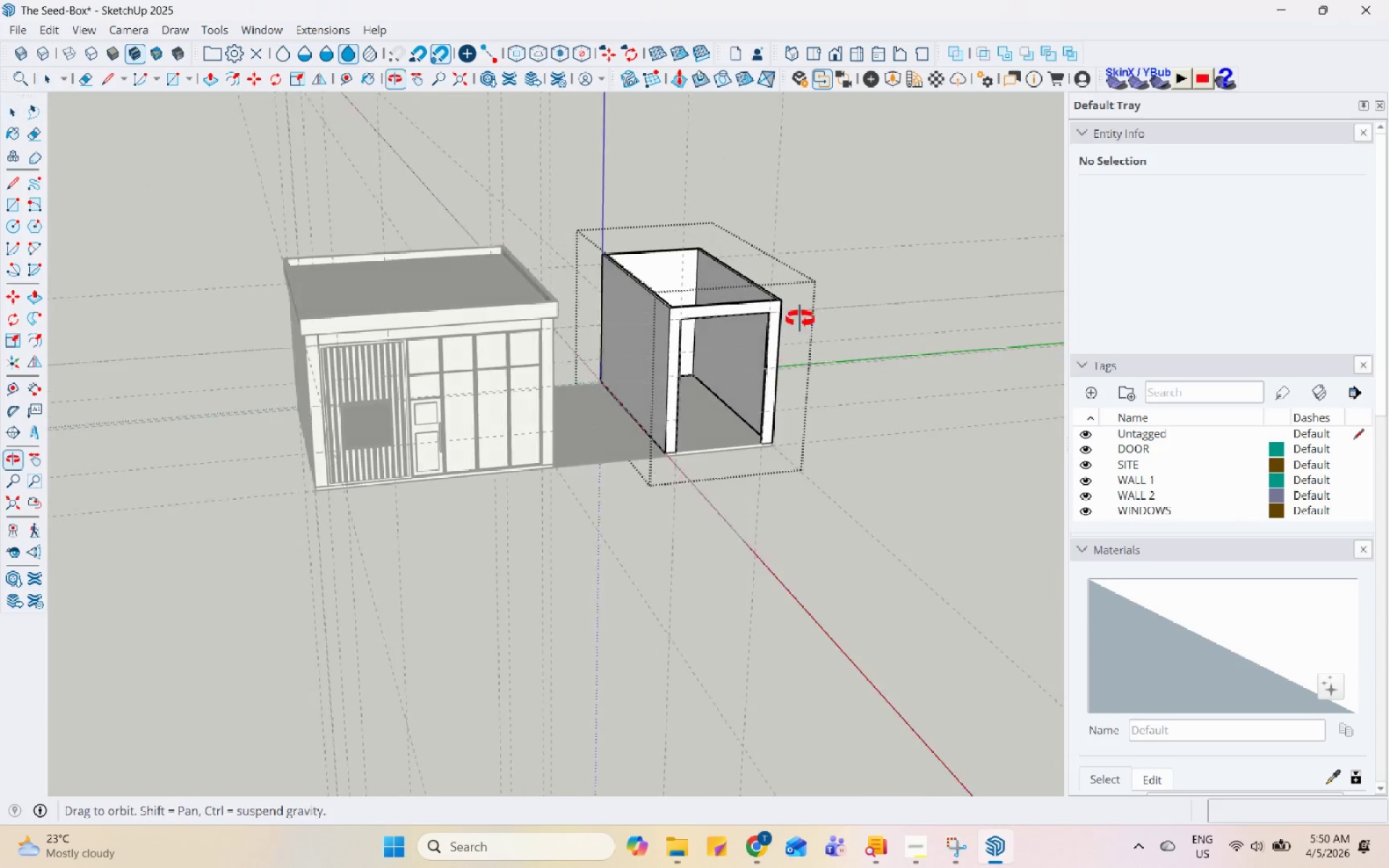 
key(Escape)
 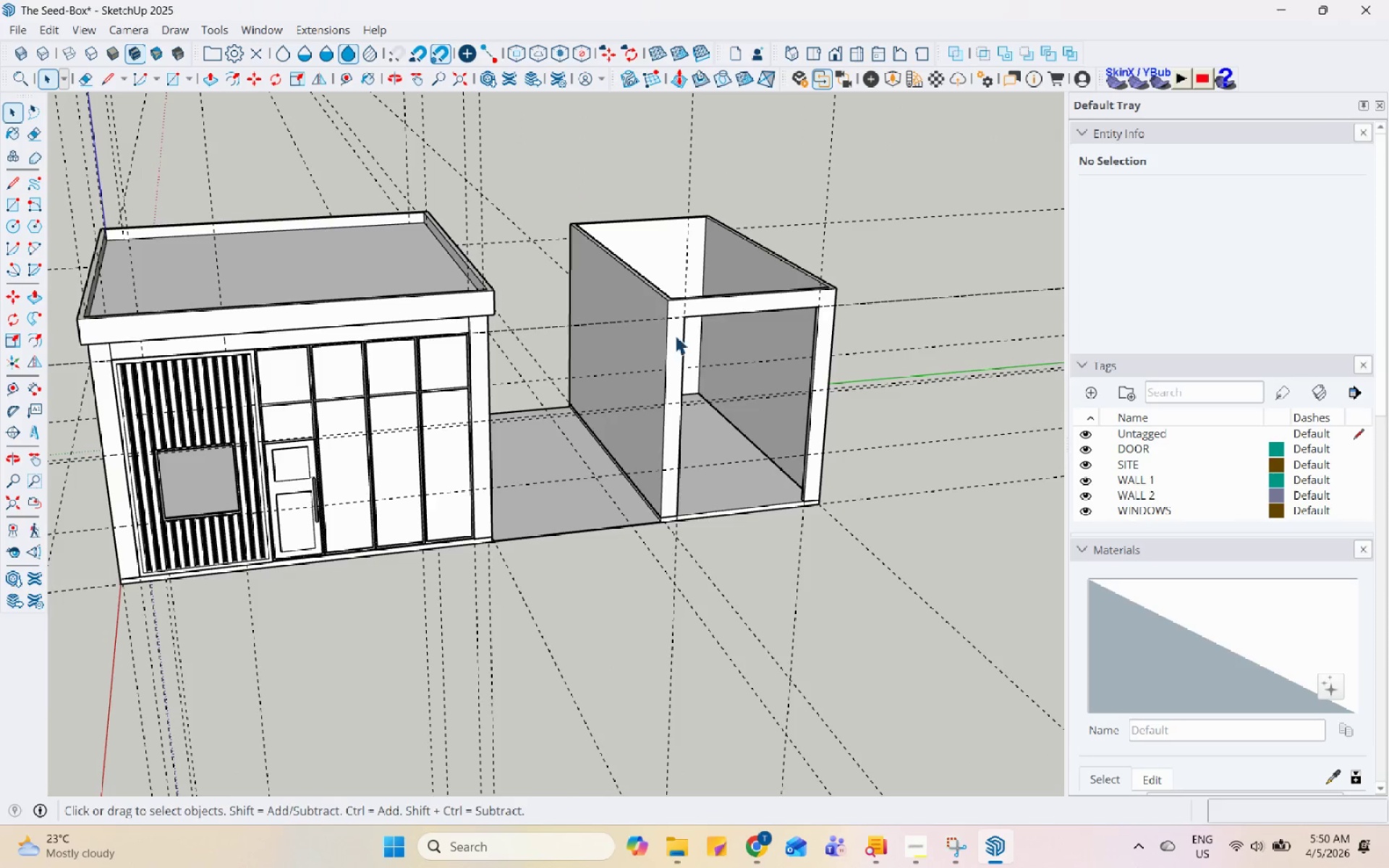 
scroll: coordinate [718, 302], scroll_direction: up, amount: 11.0
 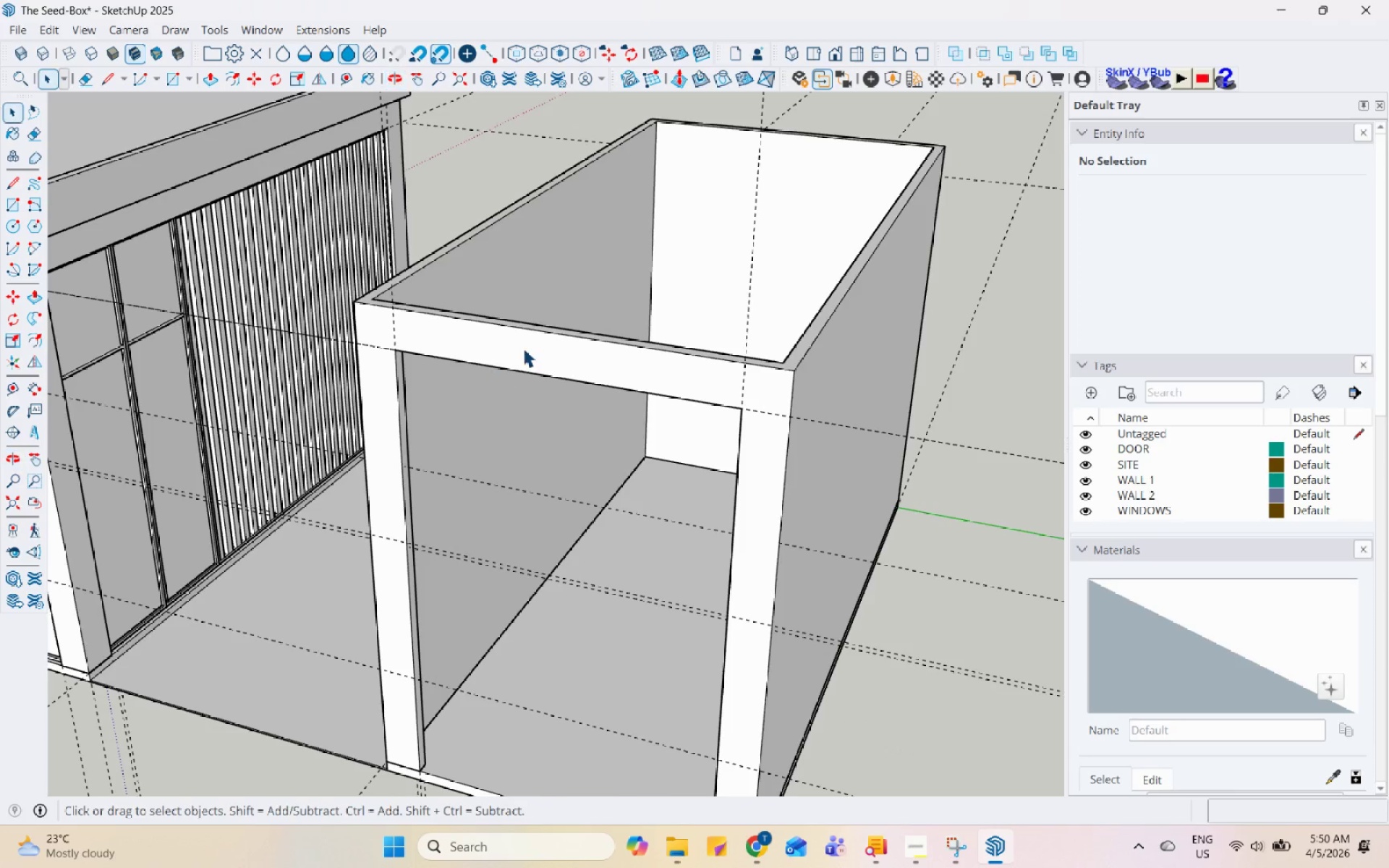 
double_click([529, 345])
 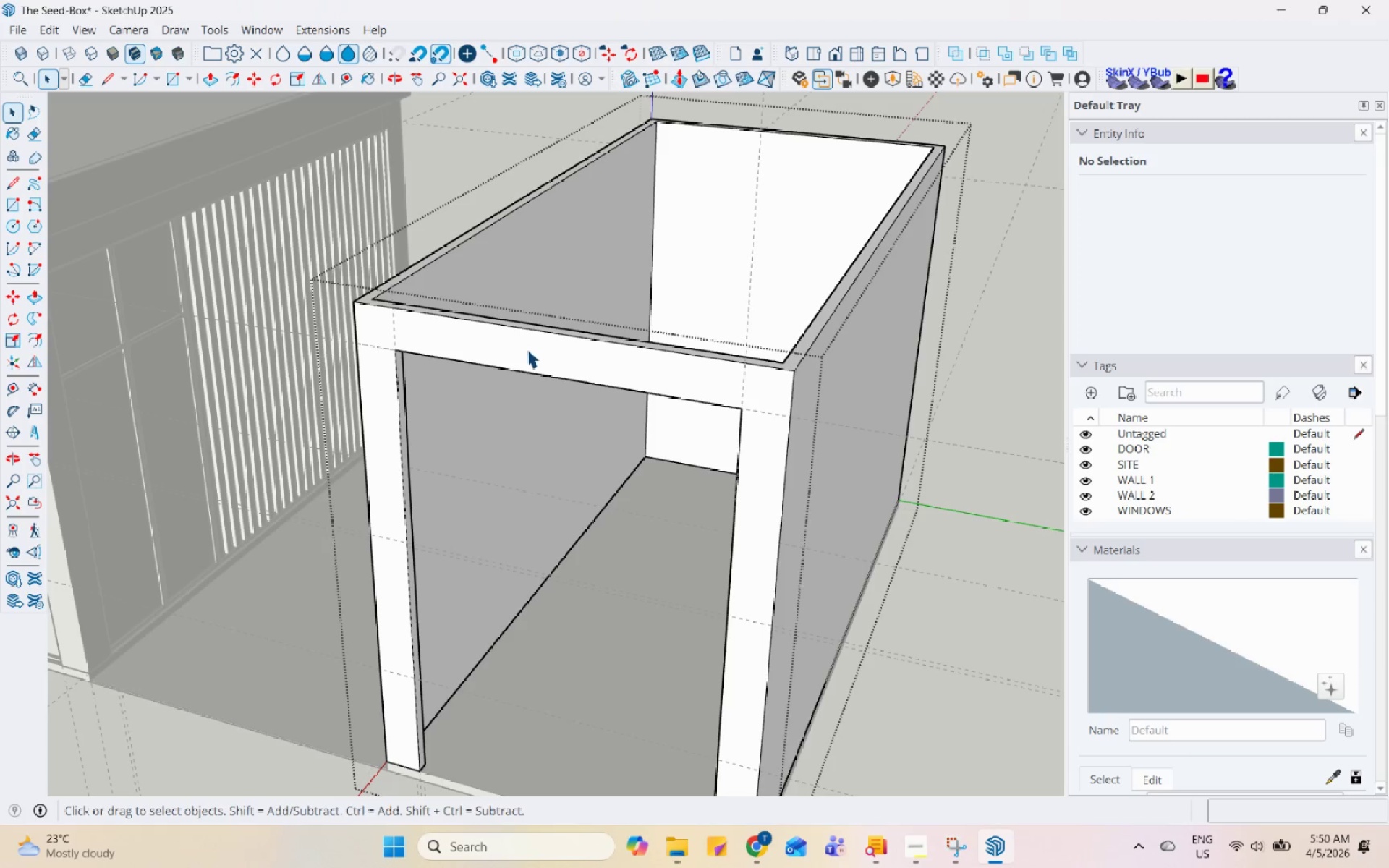 
triple_click([522, 350])
 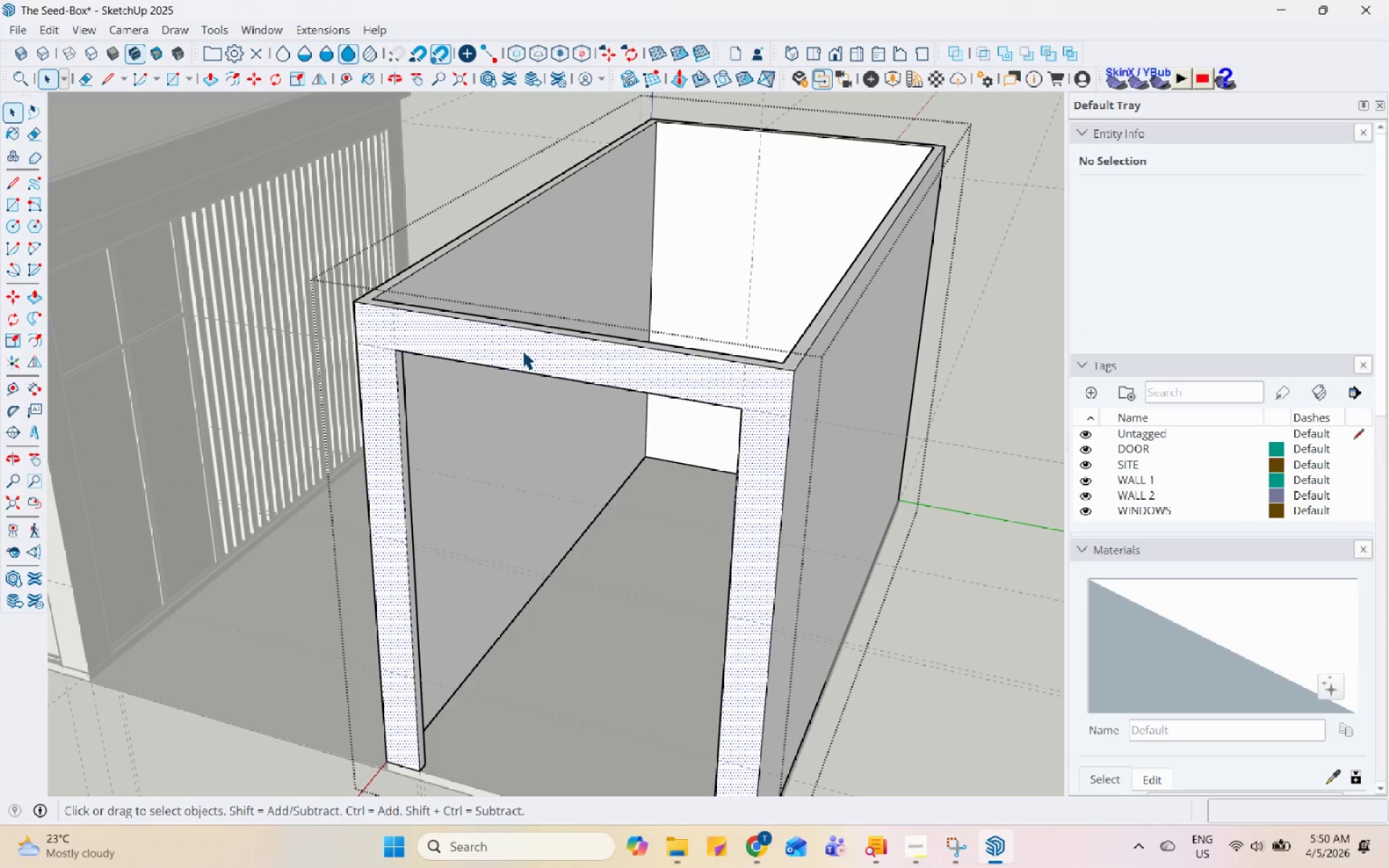 
scroll: coordinate [522, 352], scroll_direction: down, amount: 4.0
 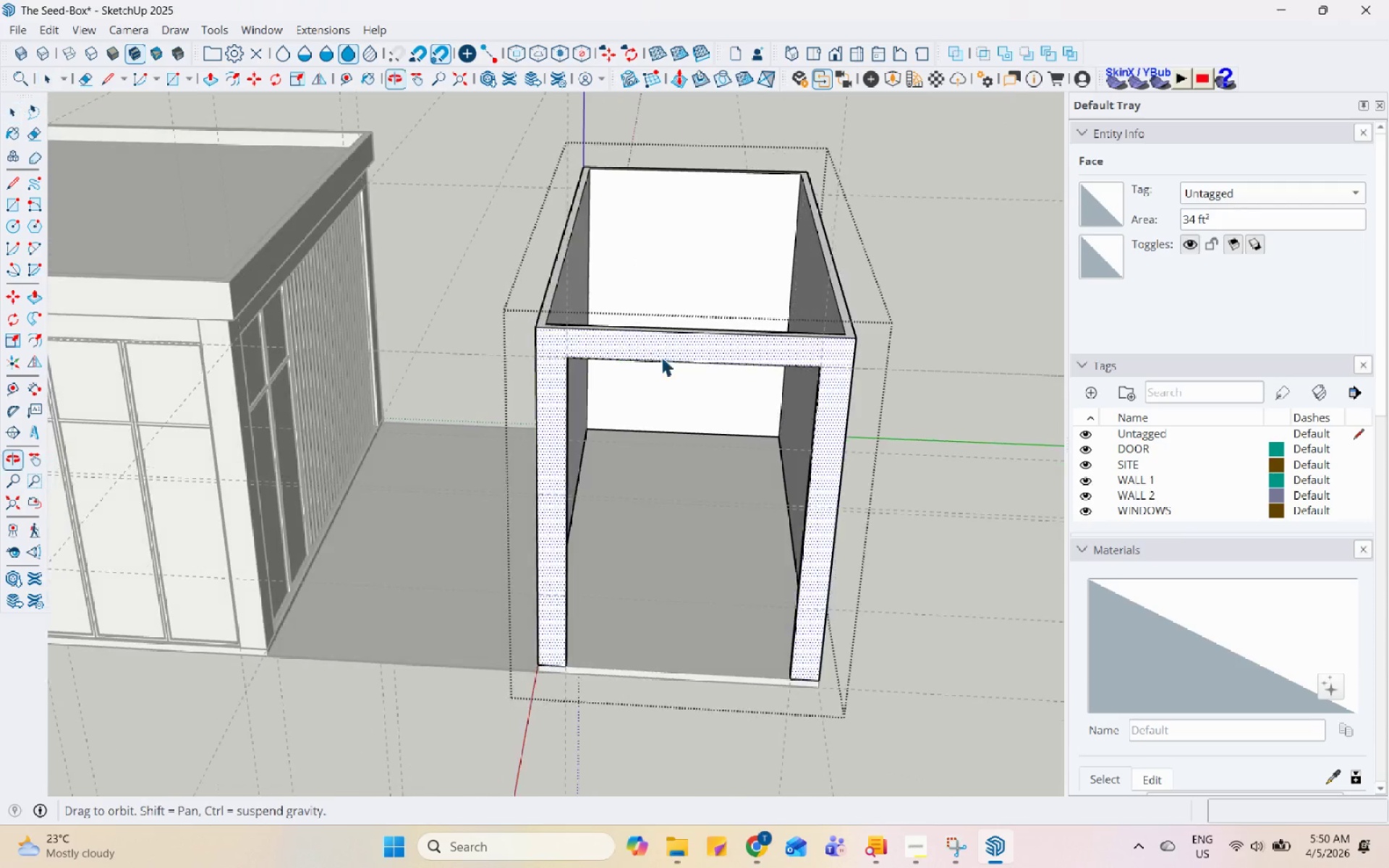 
key(Escape)
 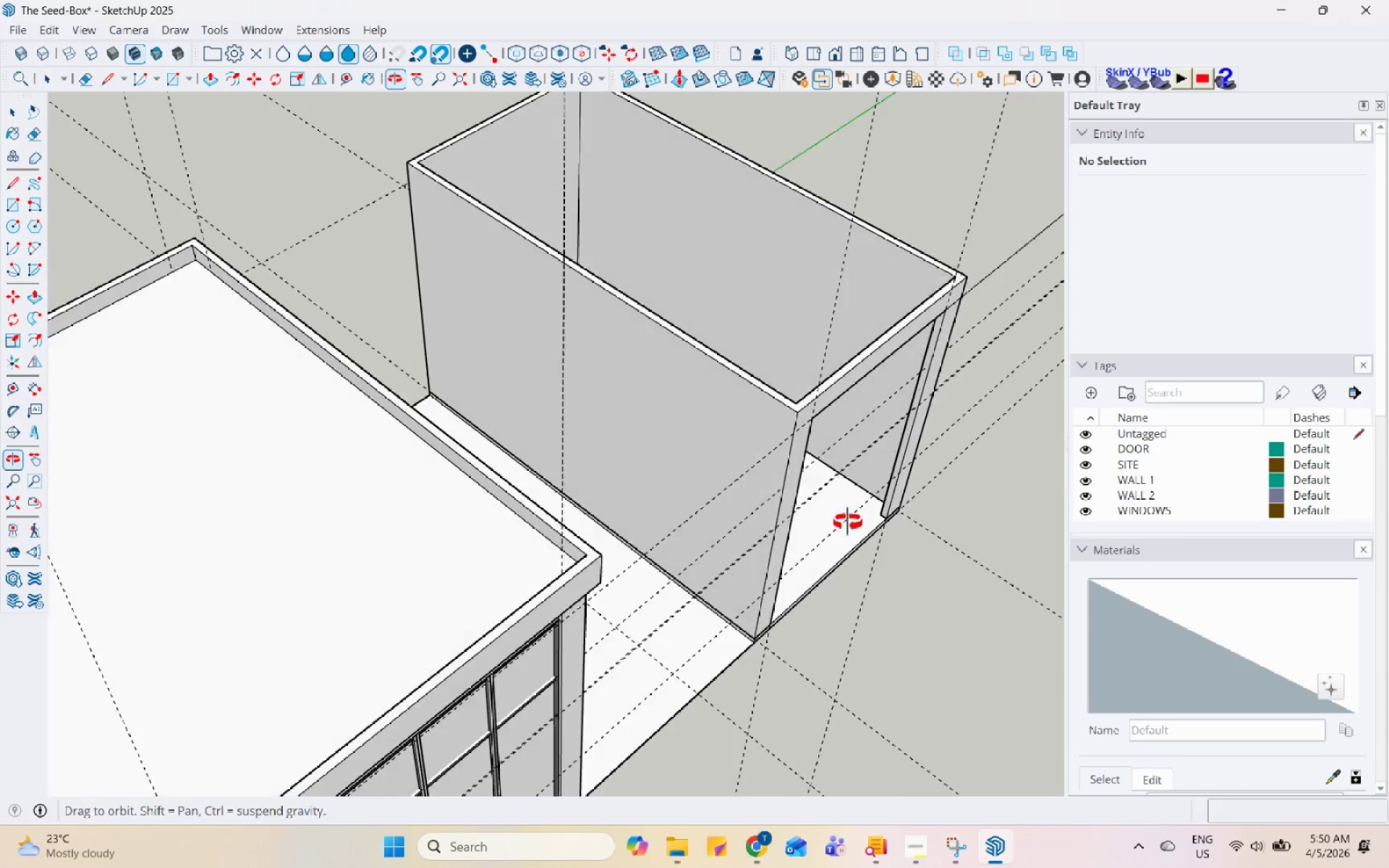 
scroll: coordinate [591, 409], scroll_direction: up, amount: 1.0
 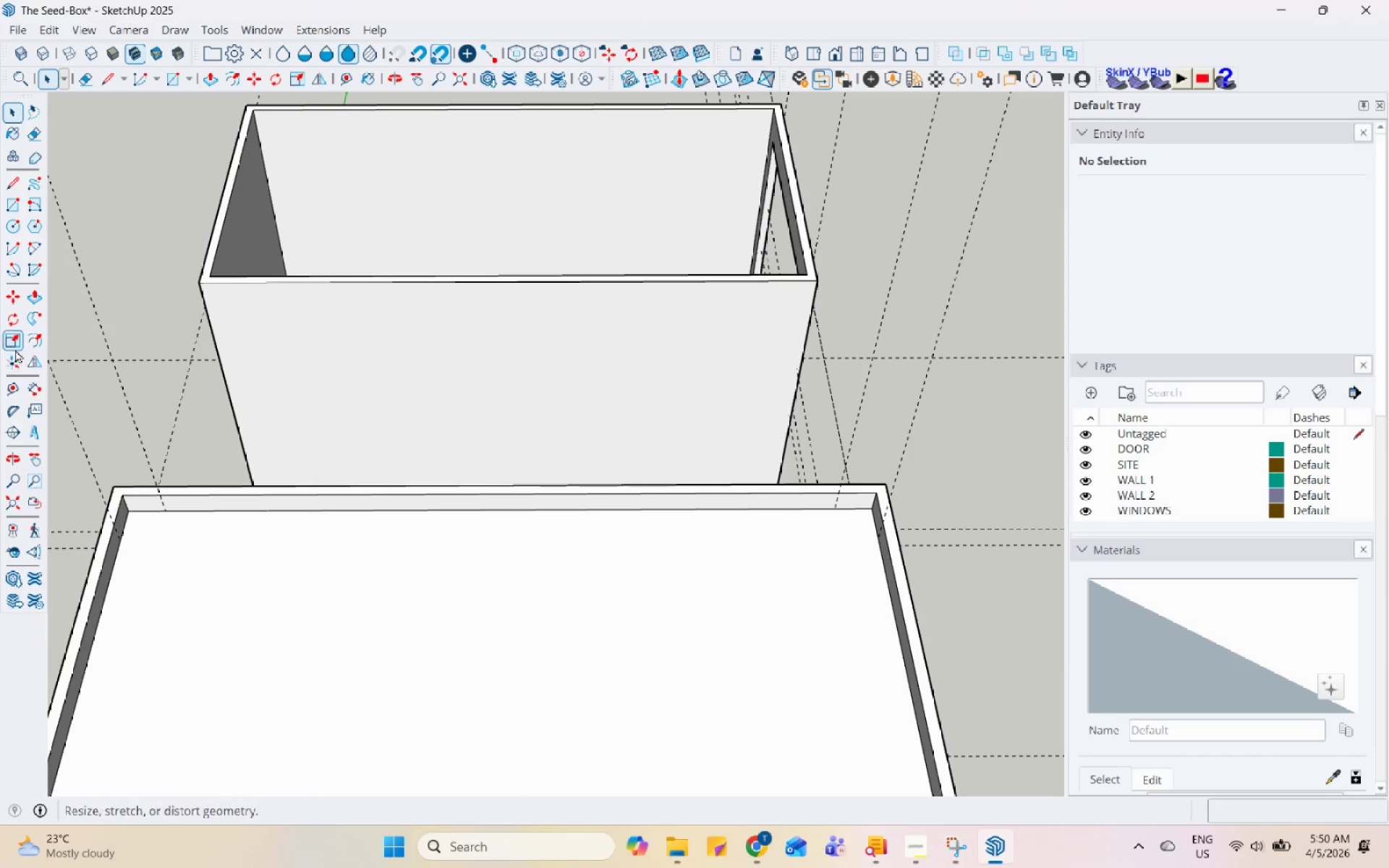 
left_click([17, 394])
 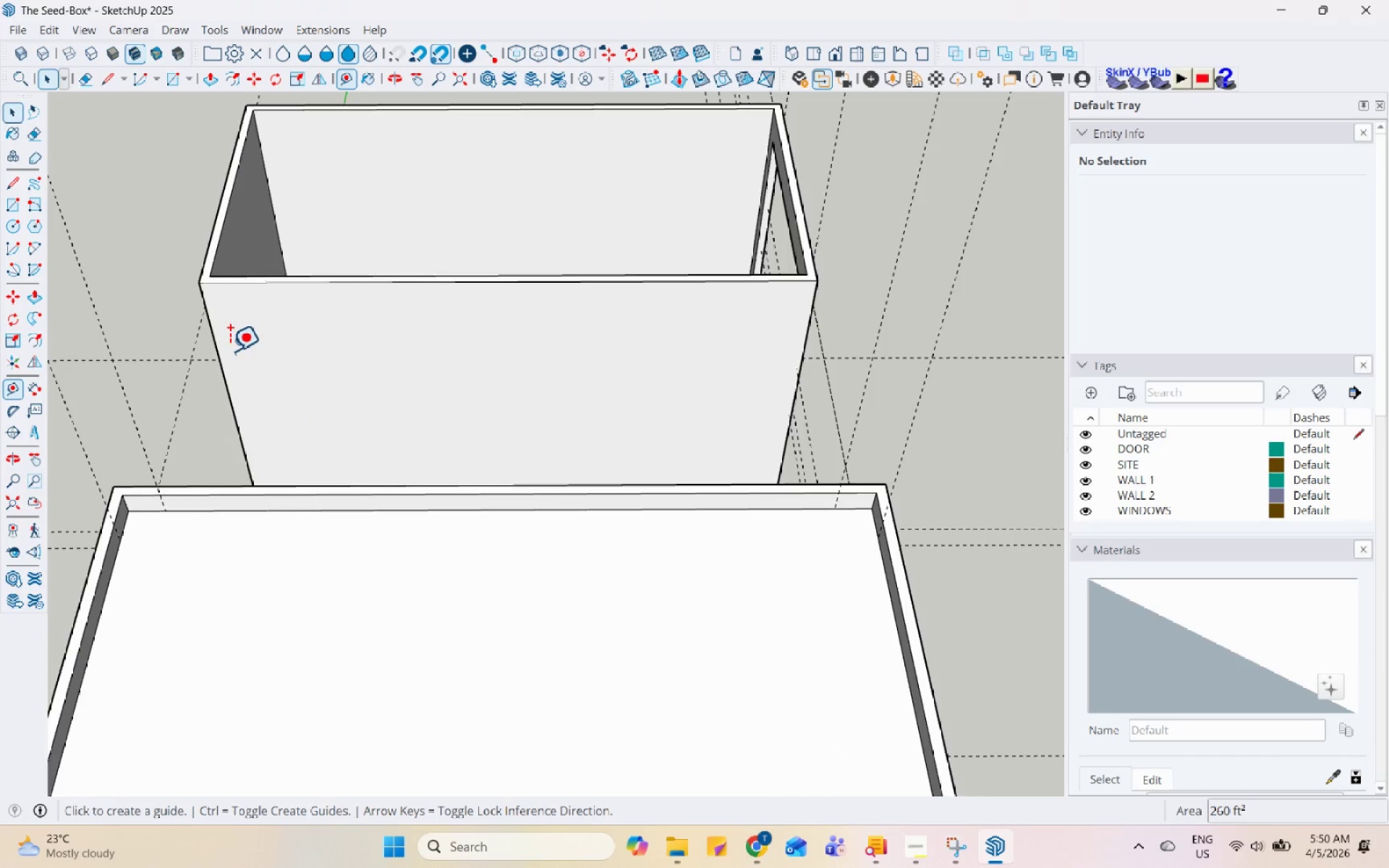 
scroll: coordinate [229, 352], scroll_direction: up, amount: 4.0
 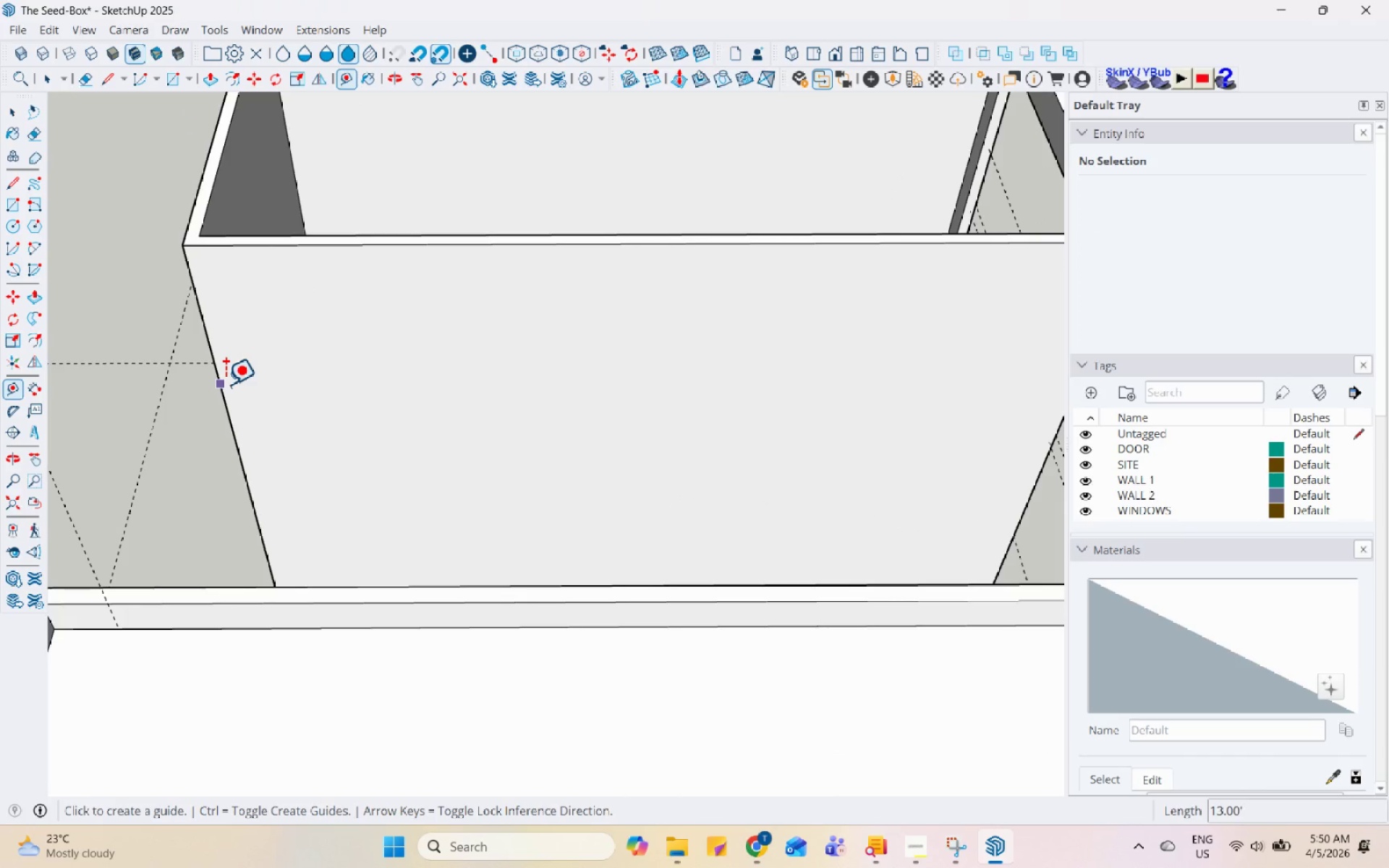 
left_click([224, 386])
 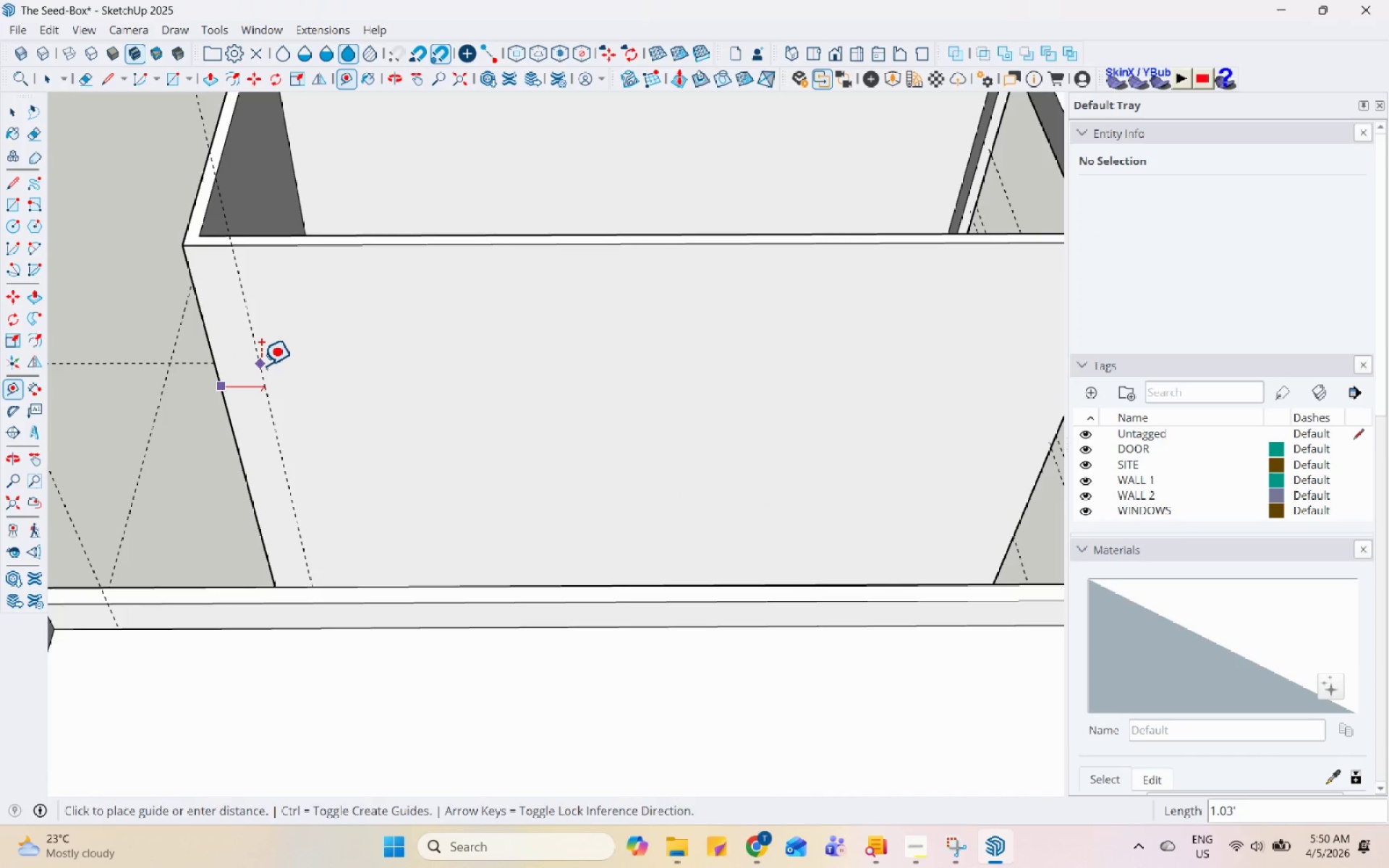 
key(Numpad1)
 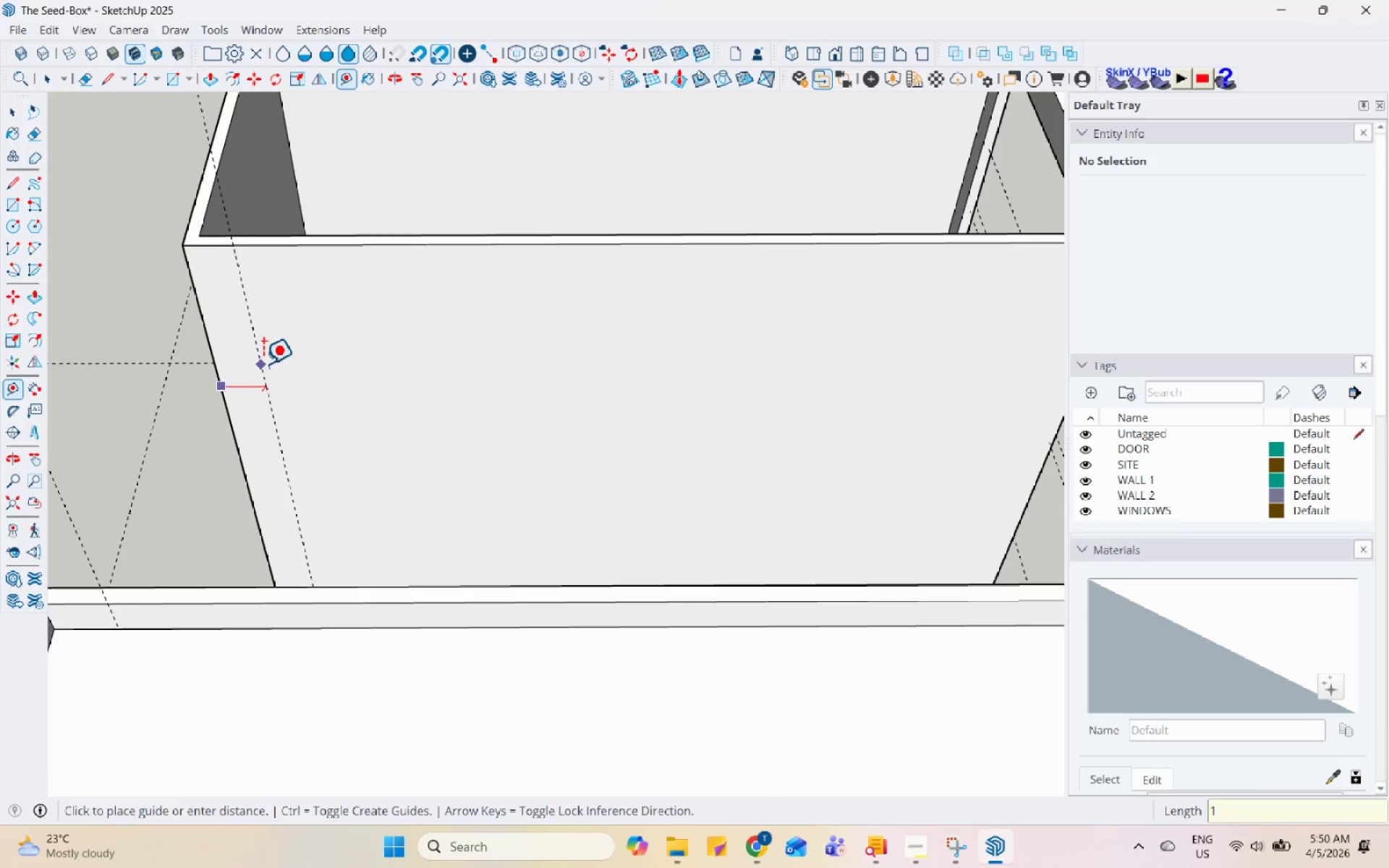 
key(Enter)
 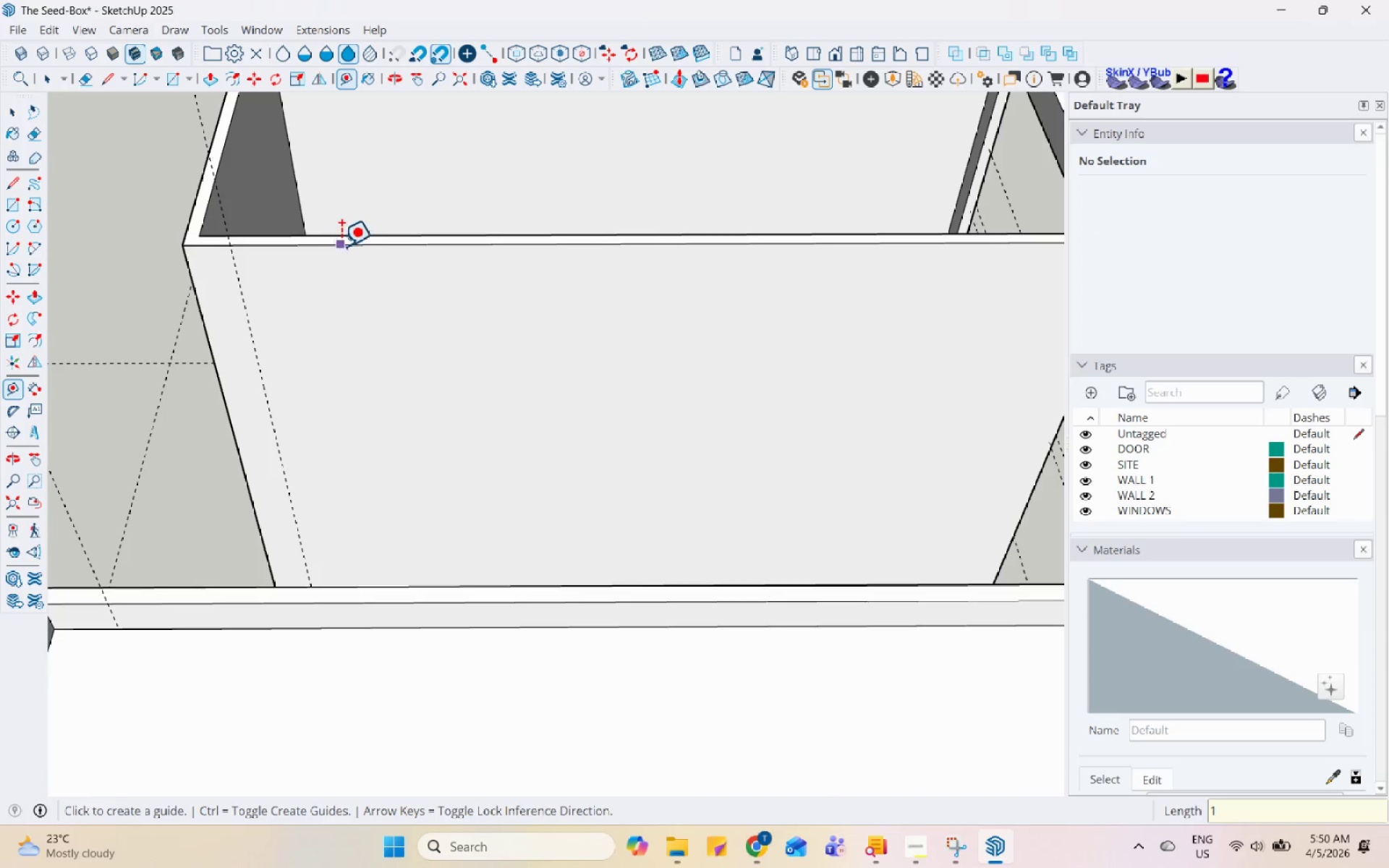 
left_click([341, 246])
 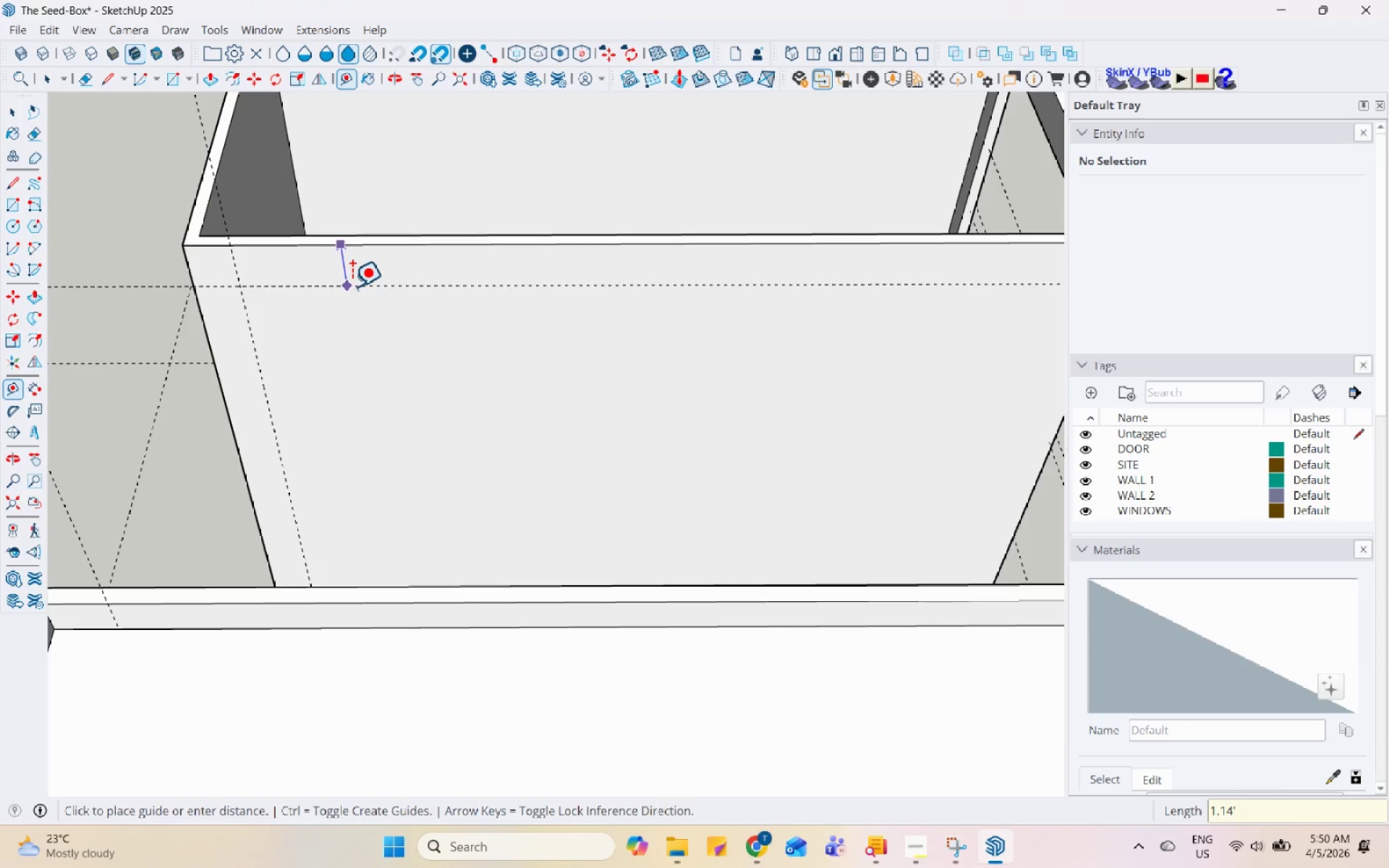 
key(Numpad1)
 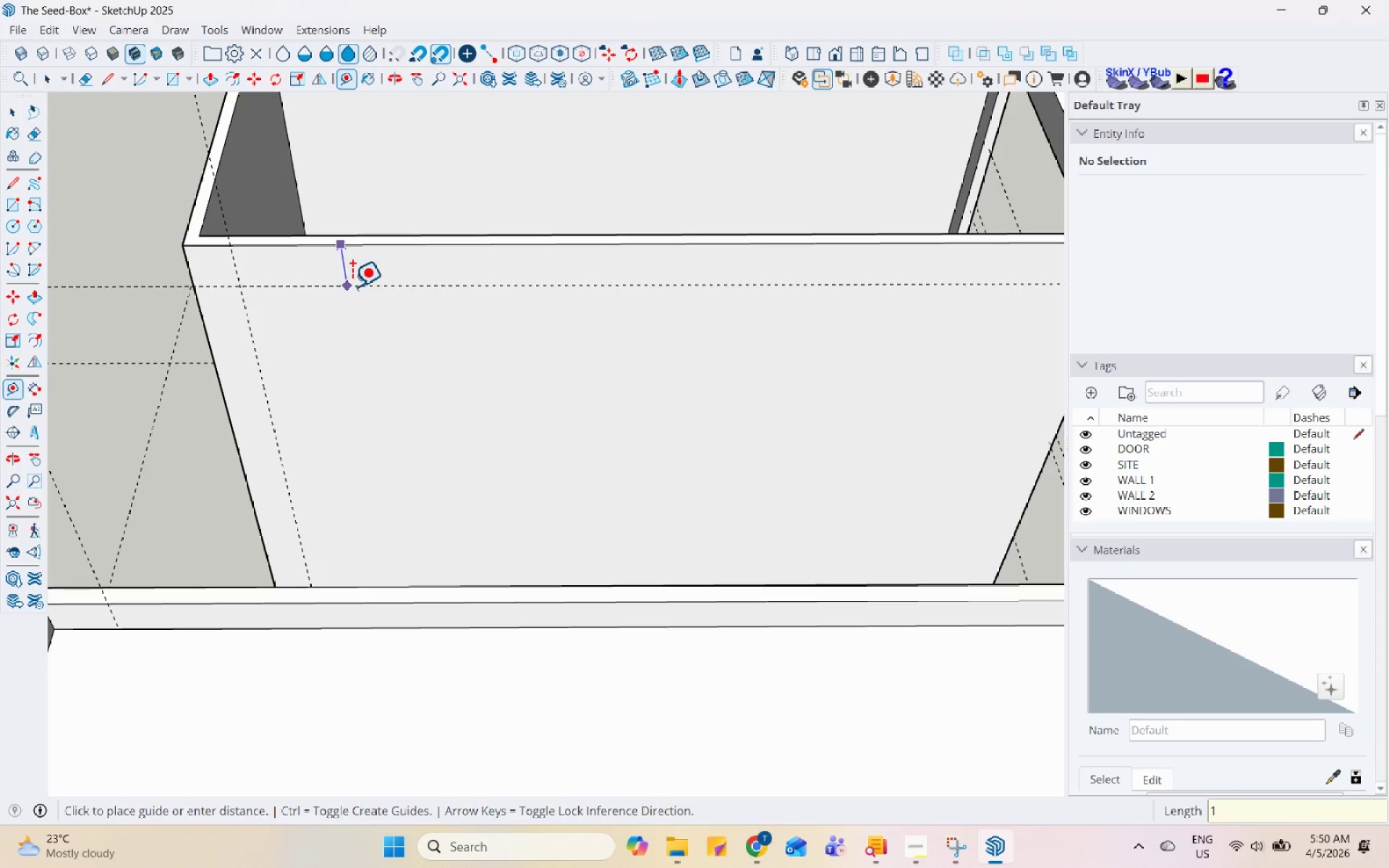 
key(Enter)
 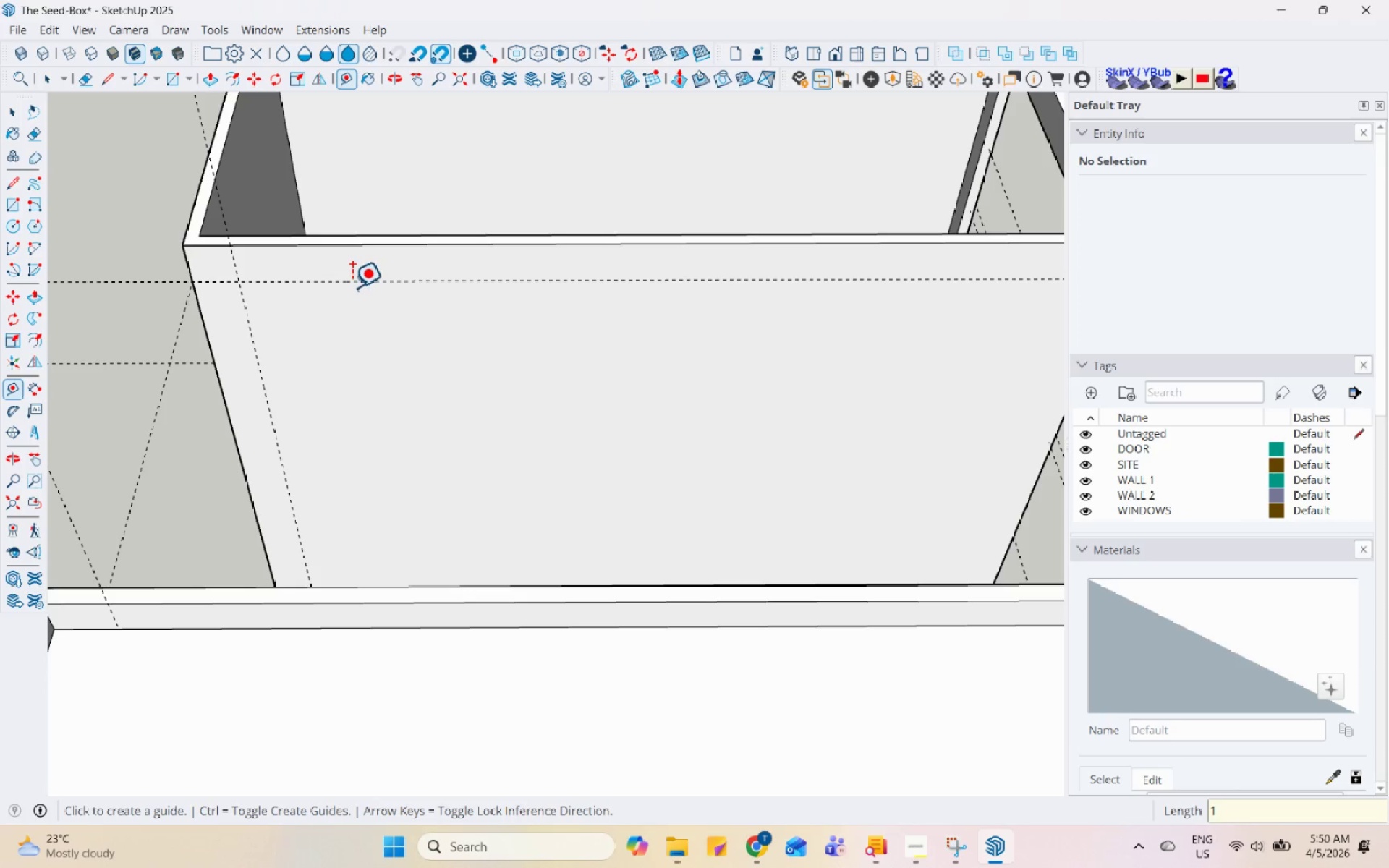 
scroll: coordinate [343, 314], scroll_direction: down, amount: 5.0
 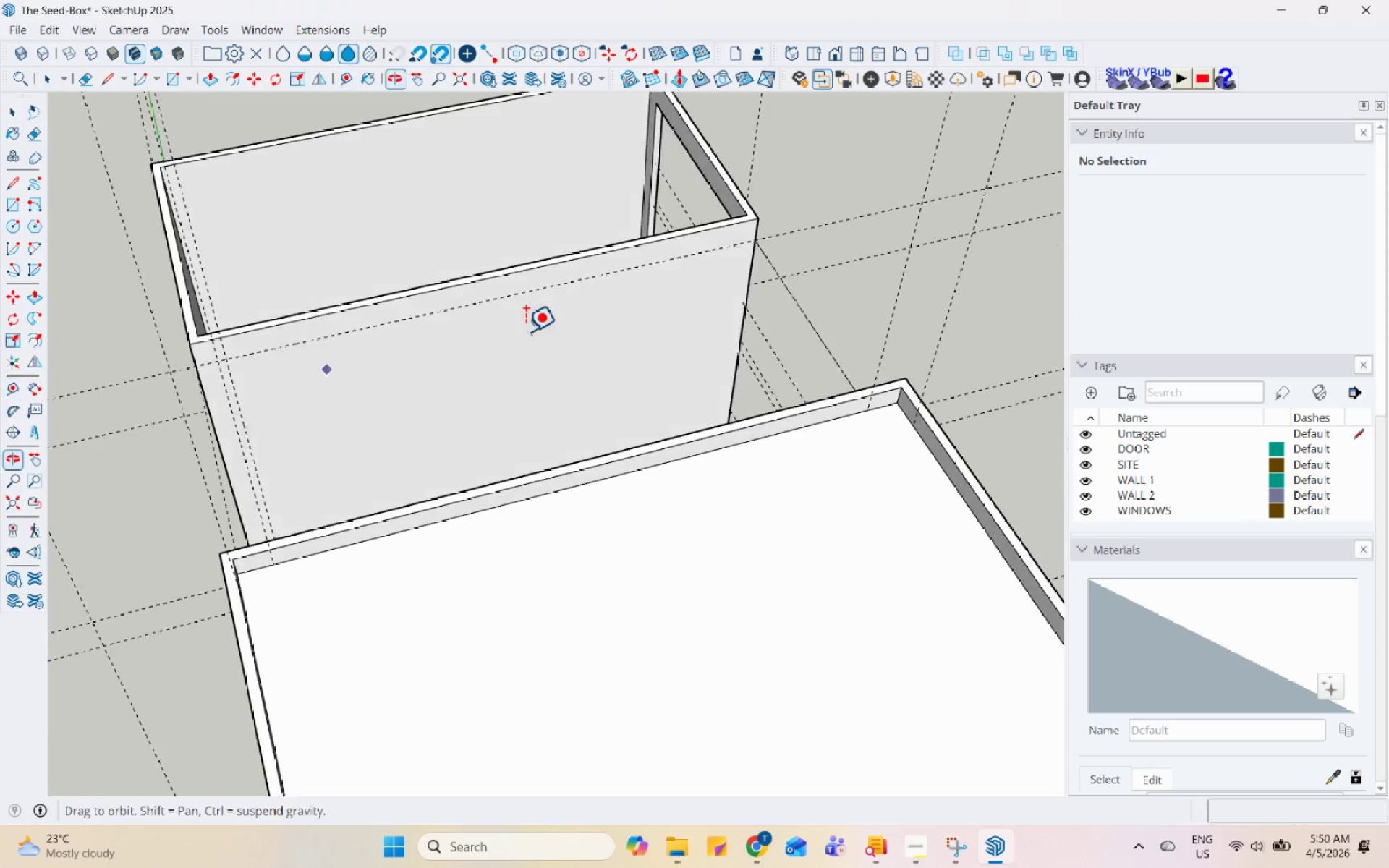 
scroll: coordinate [667, 294], scroll_direction: up, amount: 4.0
 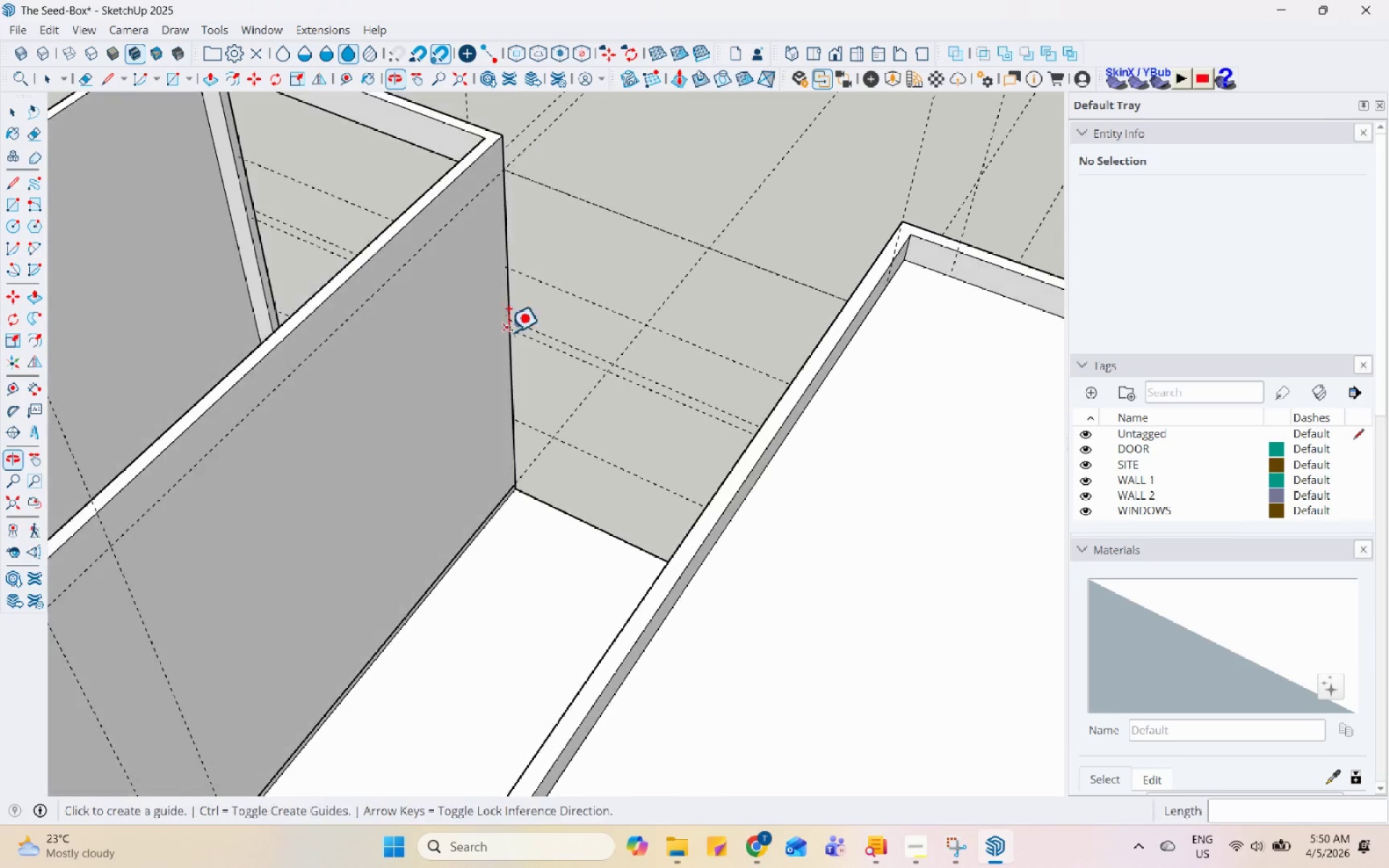 
scroll: coordinate [532, 311], scroll_direction: down, amount: 6.0
 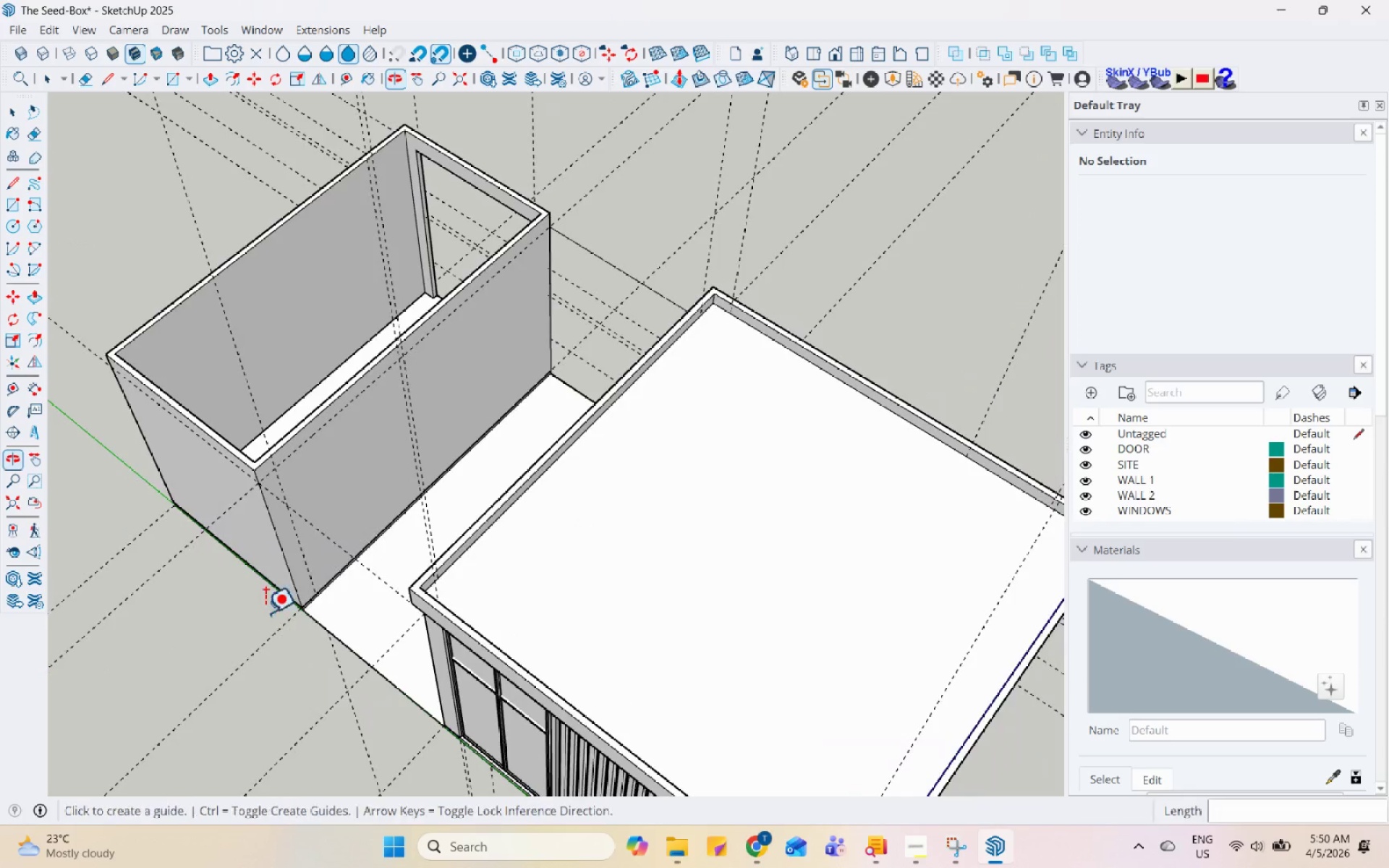 
left_click([554, 236])
 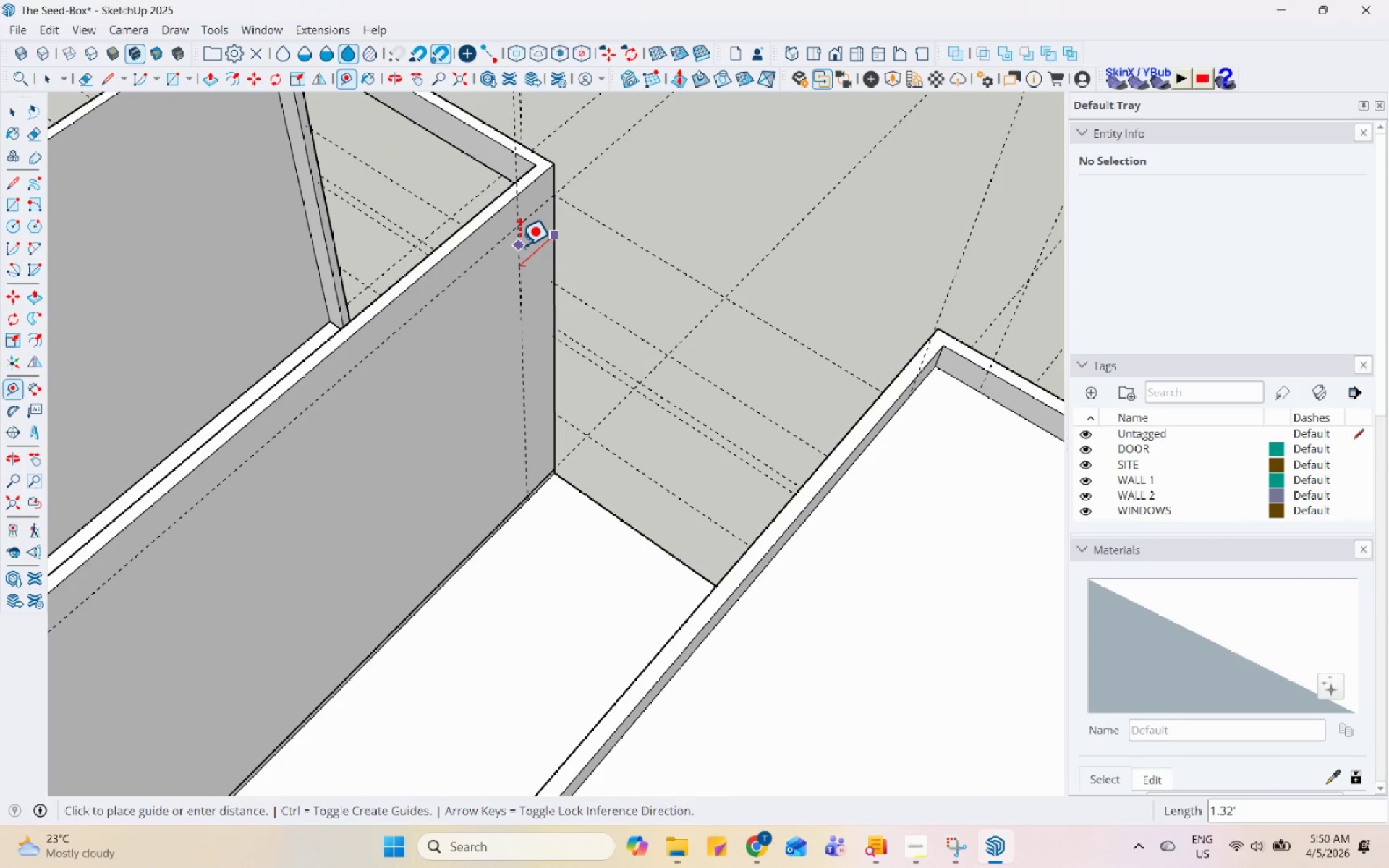 
scroll: coordinate [552, 223], scroll_direction: up, amount: 7.0
 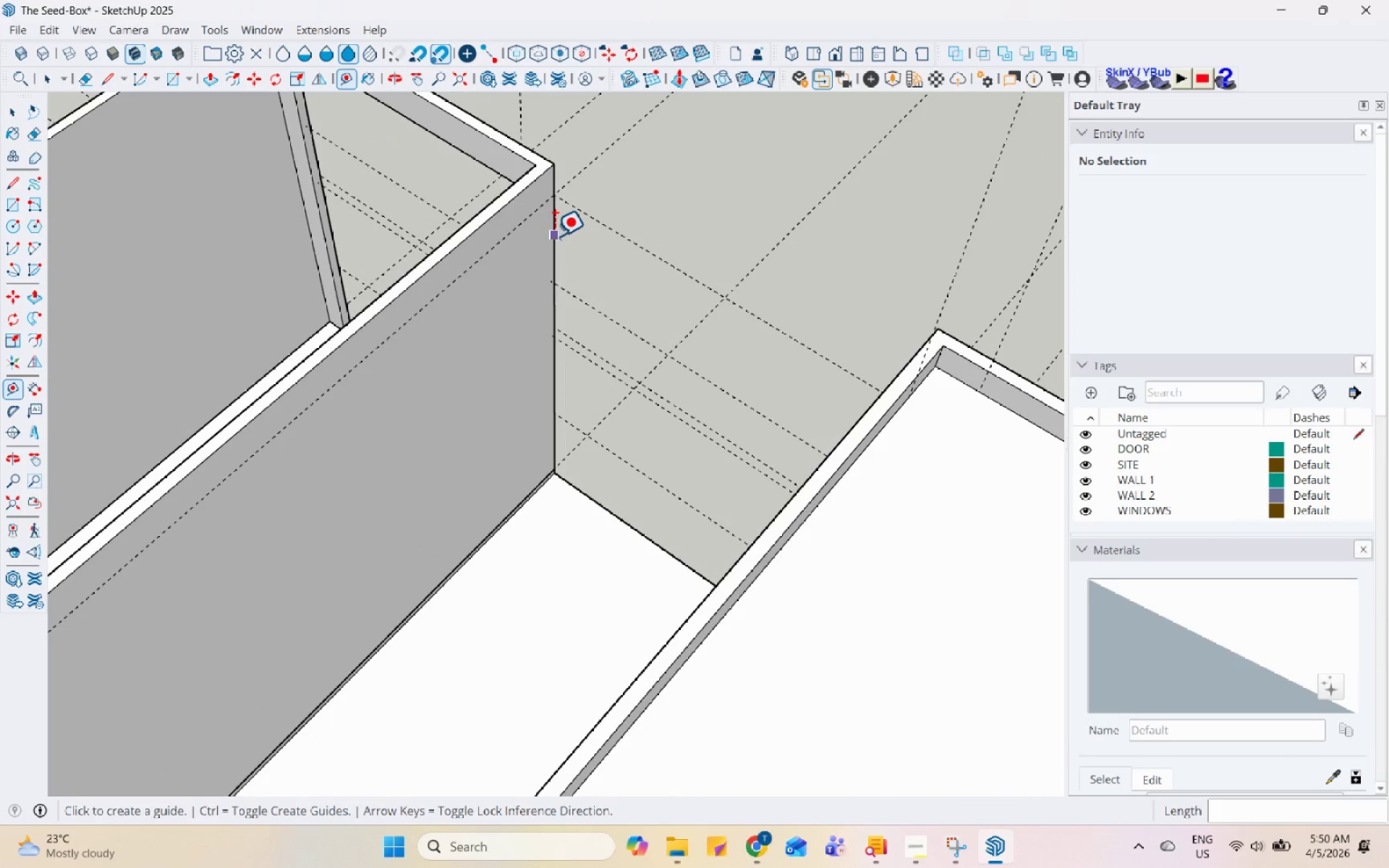 
key(Numpad1)